 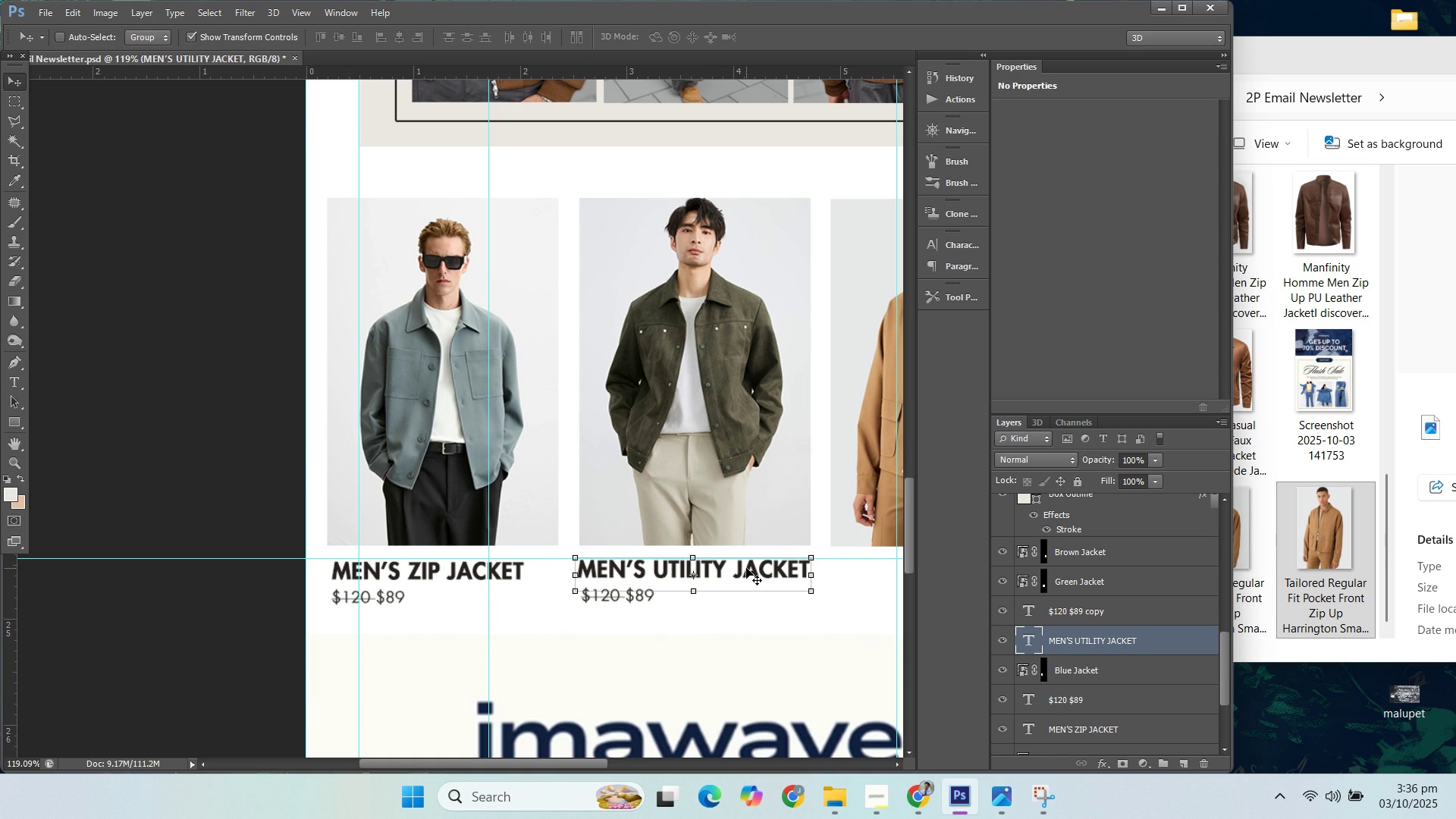 
key(ArrowUp)
 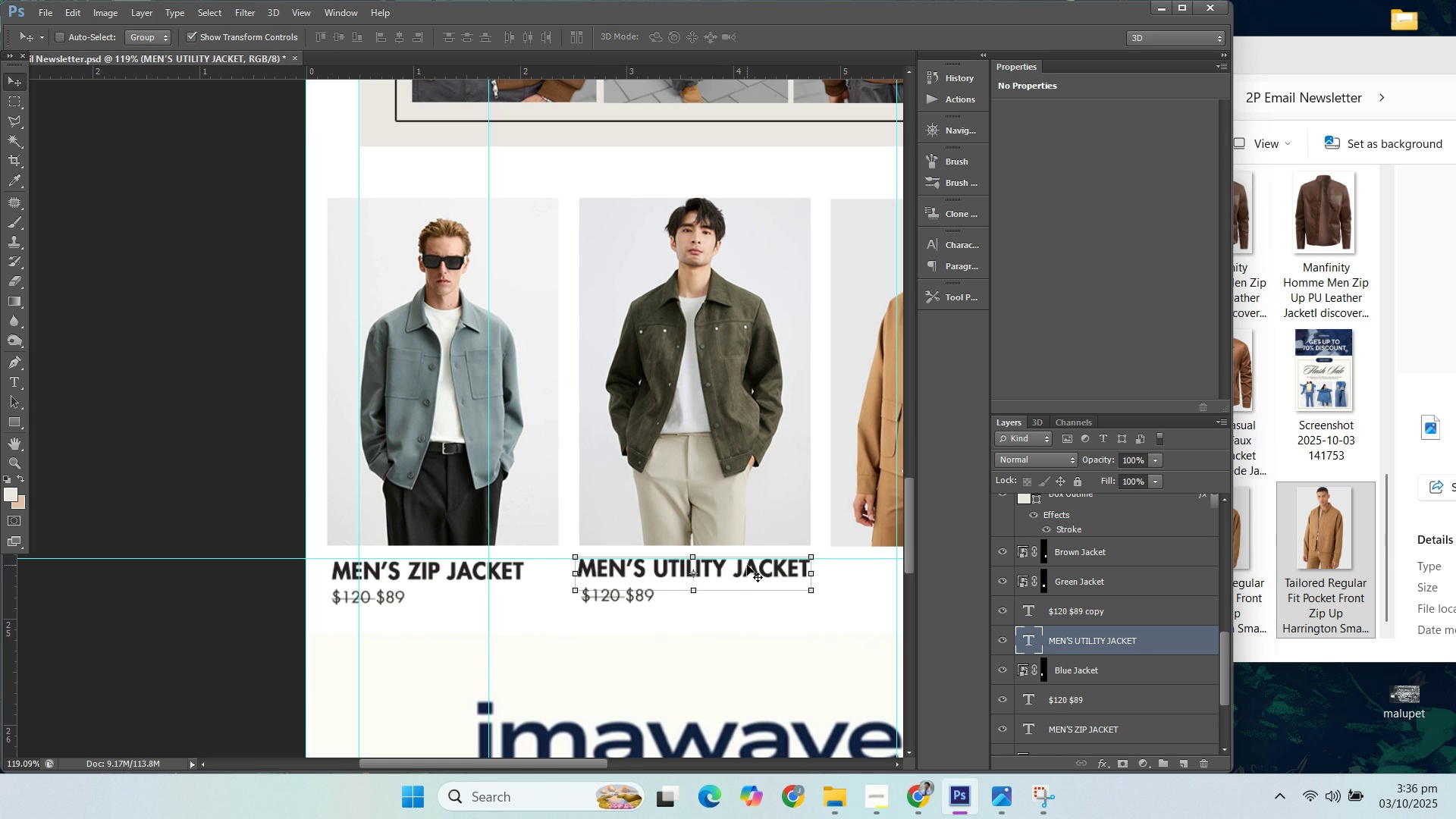 
key(ArrowDown)
 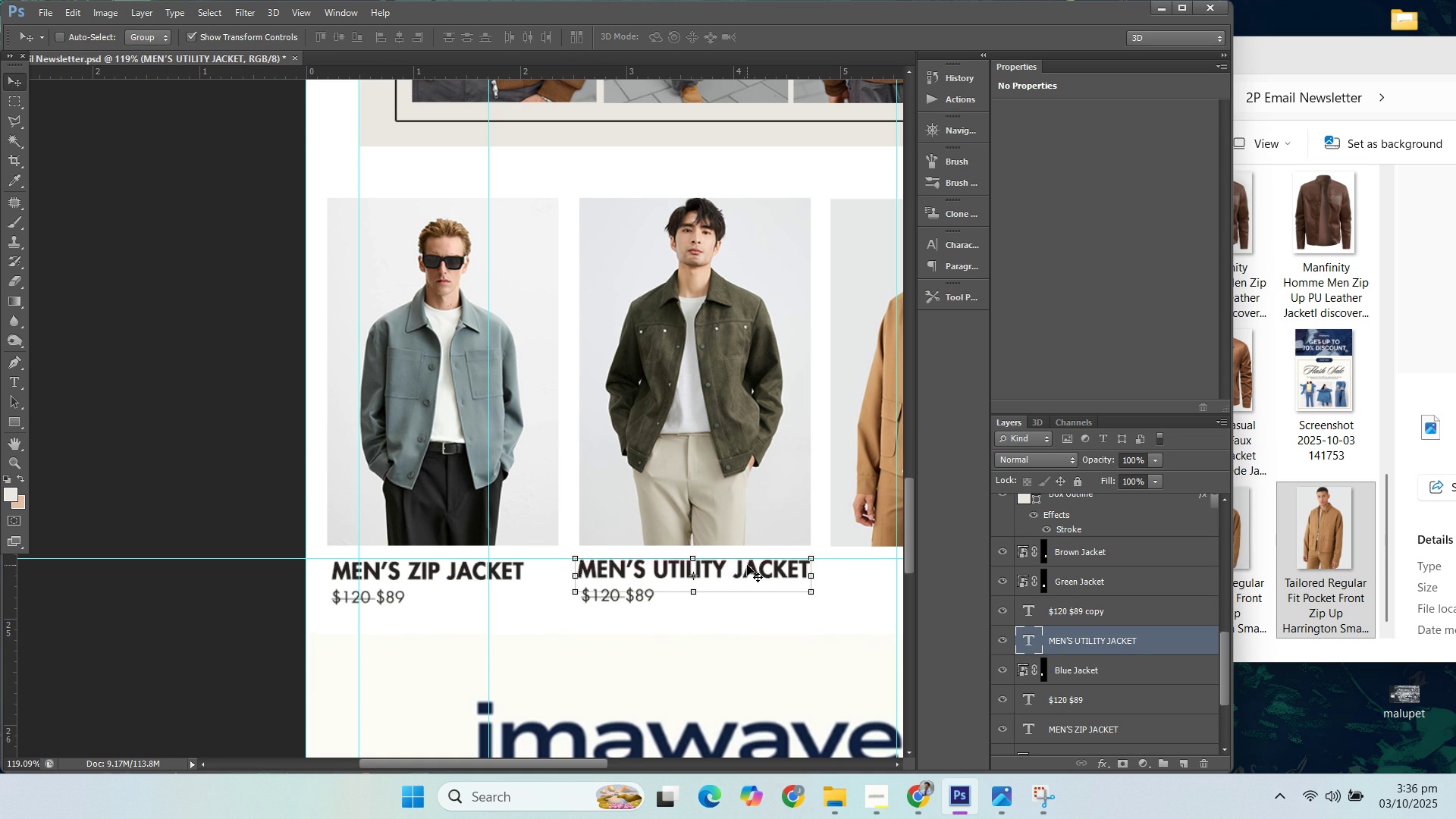 
key(ArrowDown)
 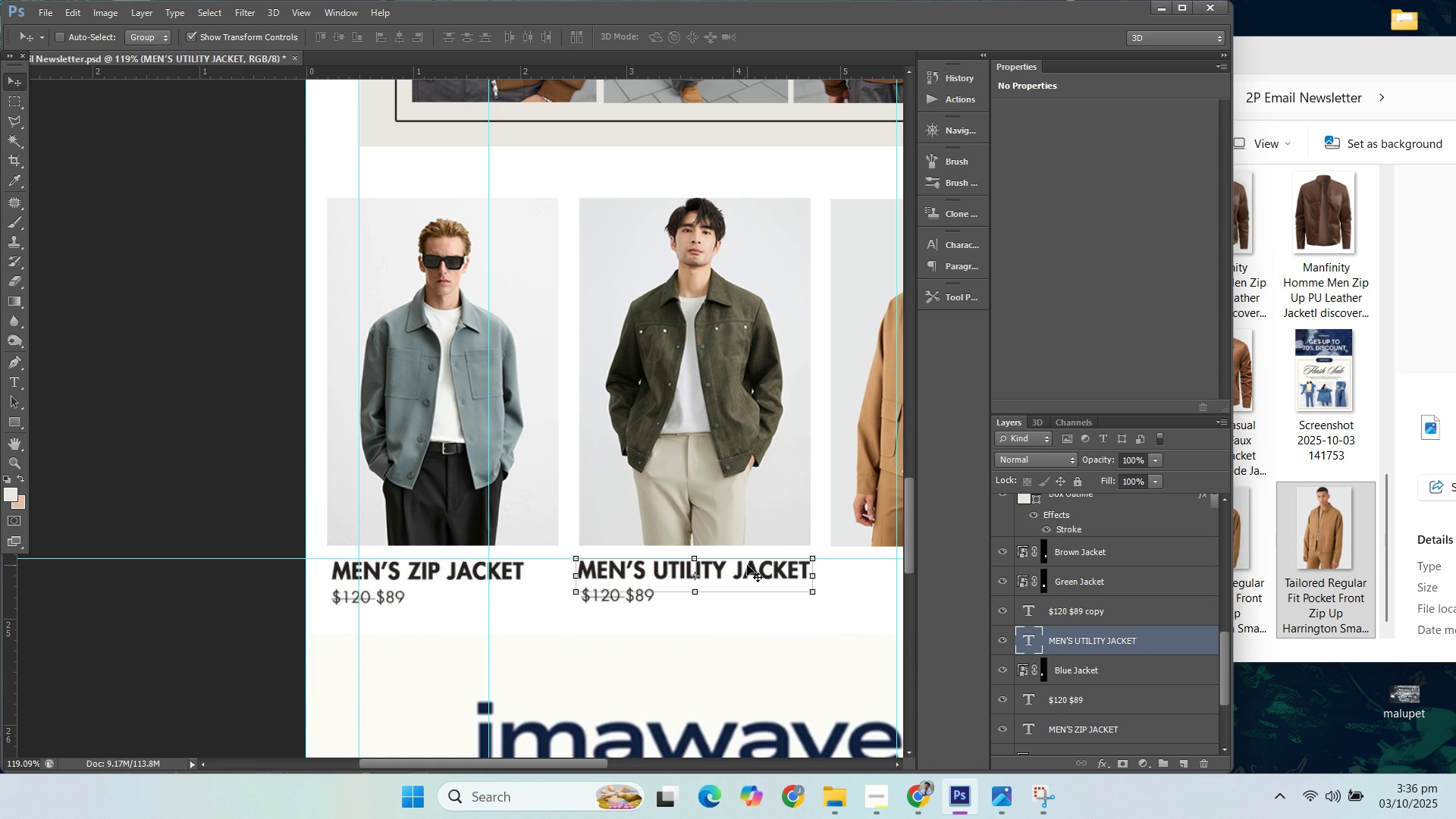 
key(ArrowRight)
 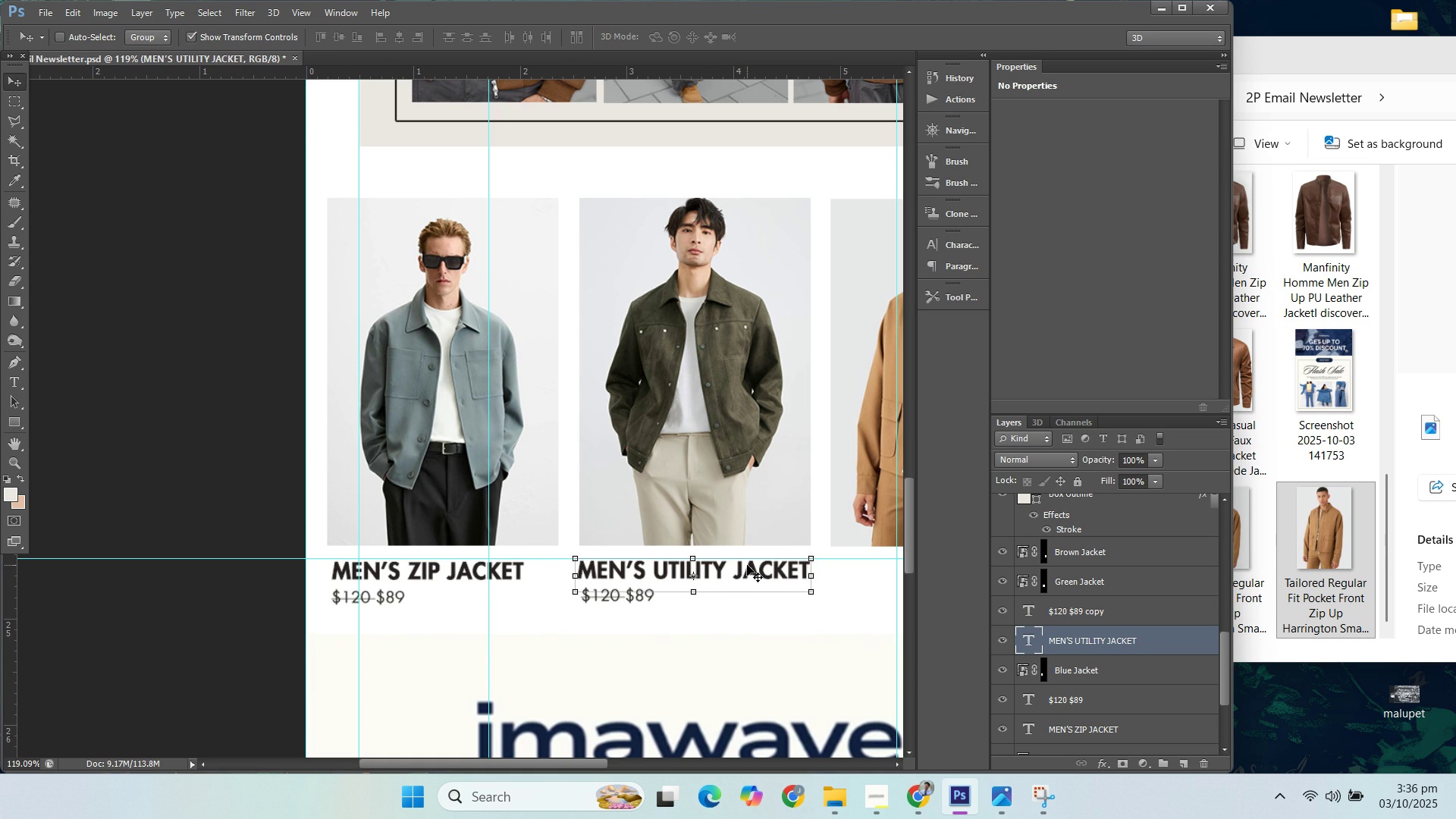 
key(ArrowLeft)
 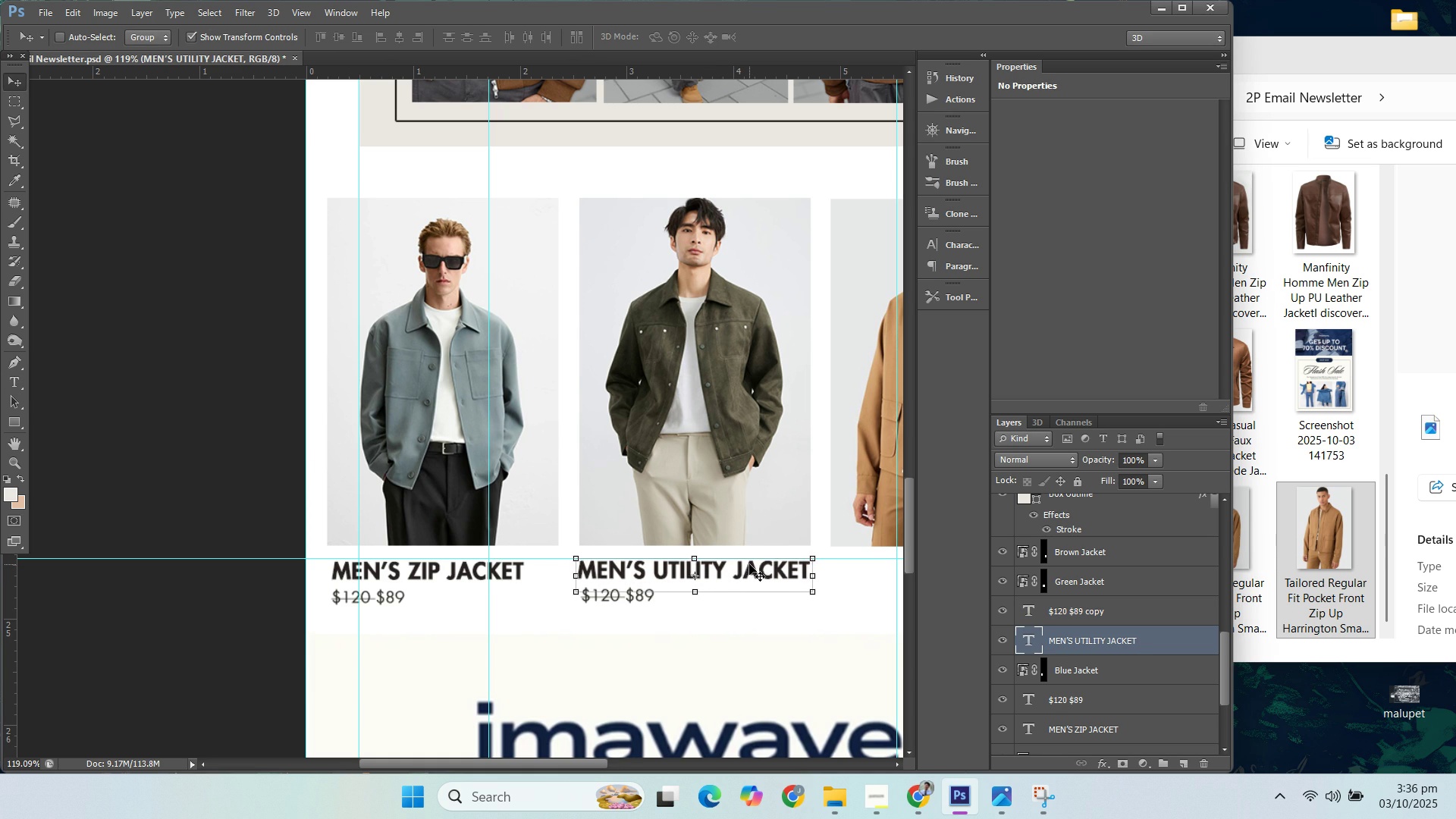 
key(ArrowRight)
 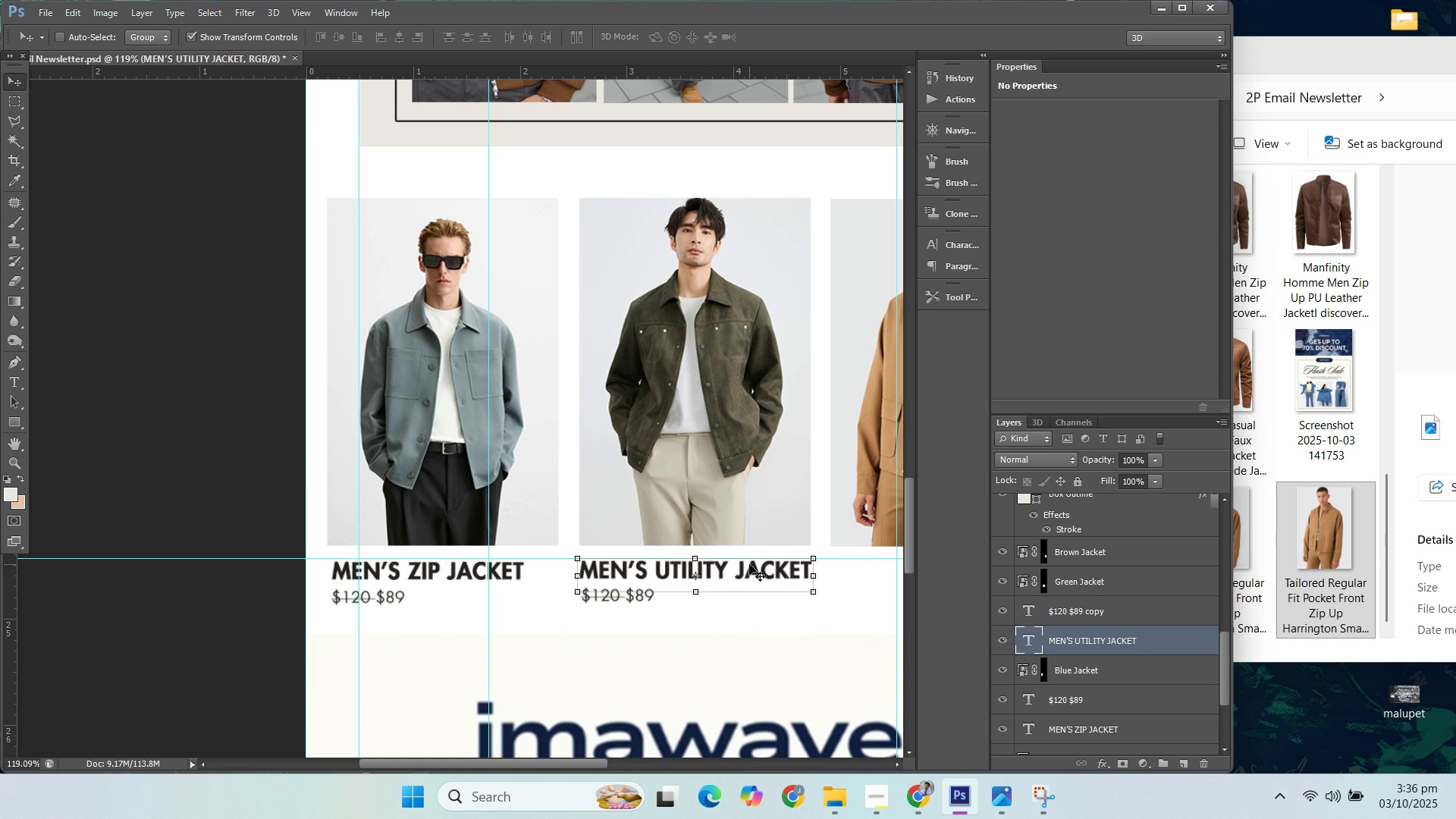 
key(ArrowRight)
 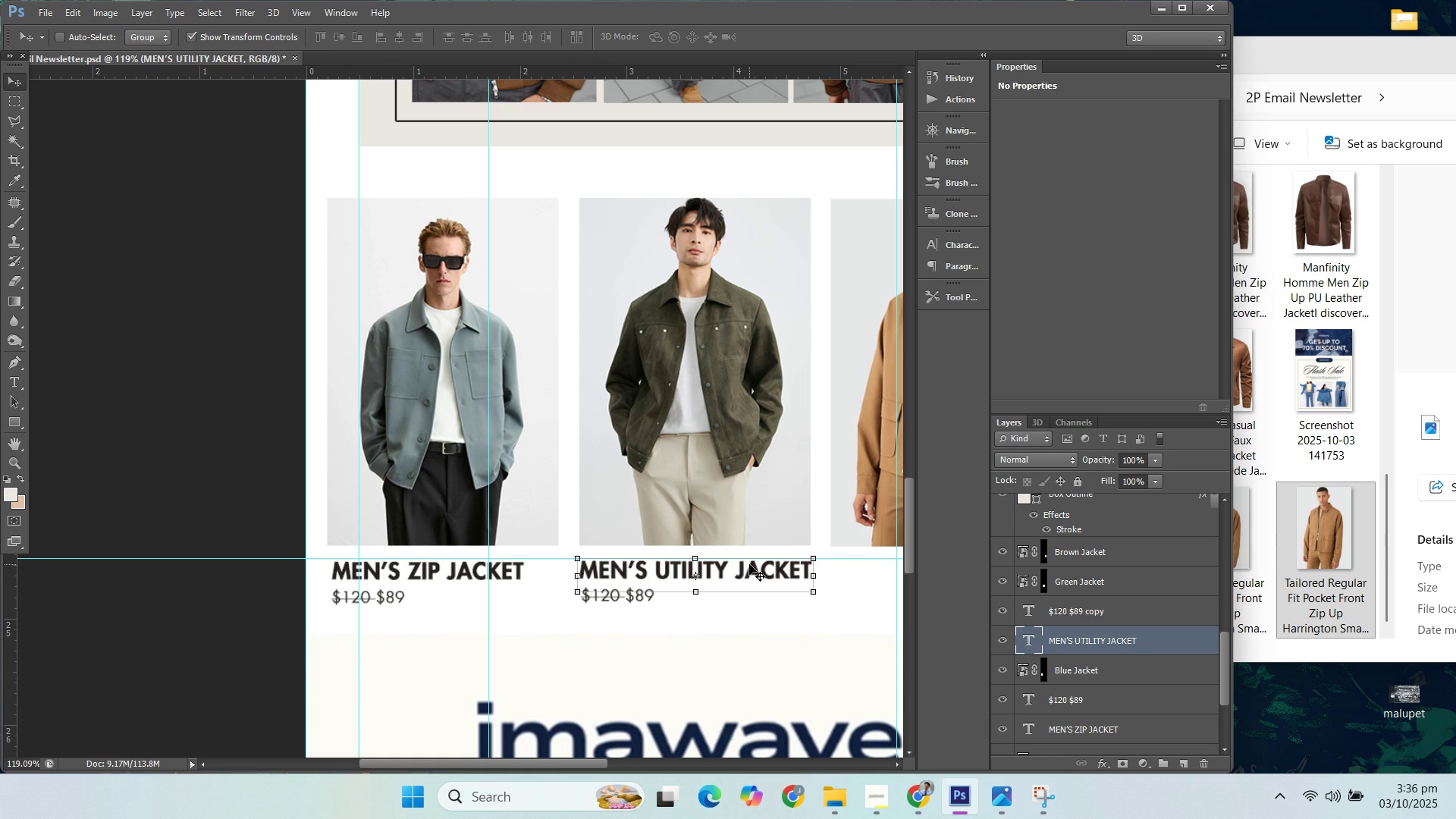 
key(ArrowRight)
 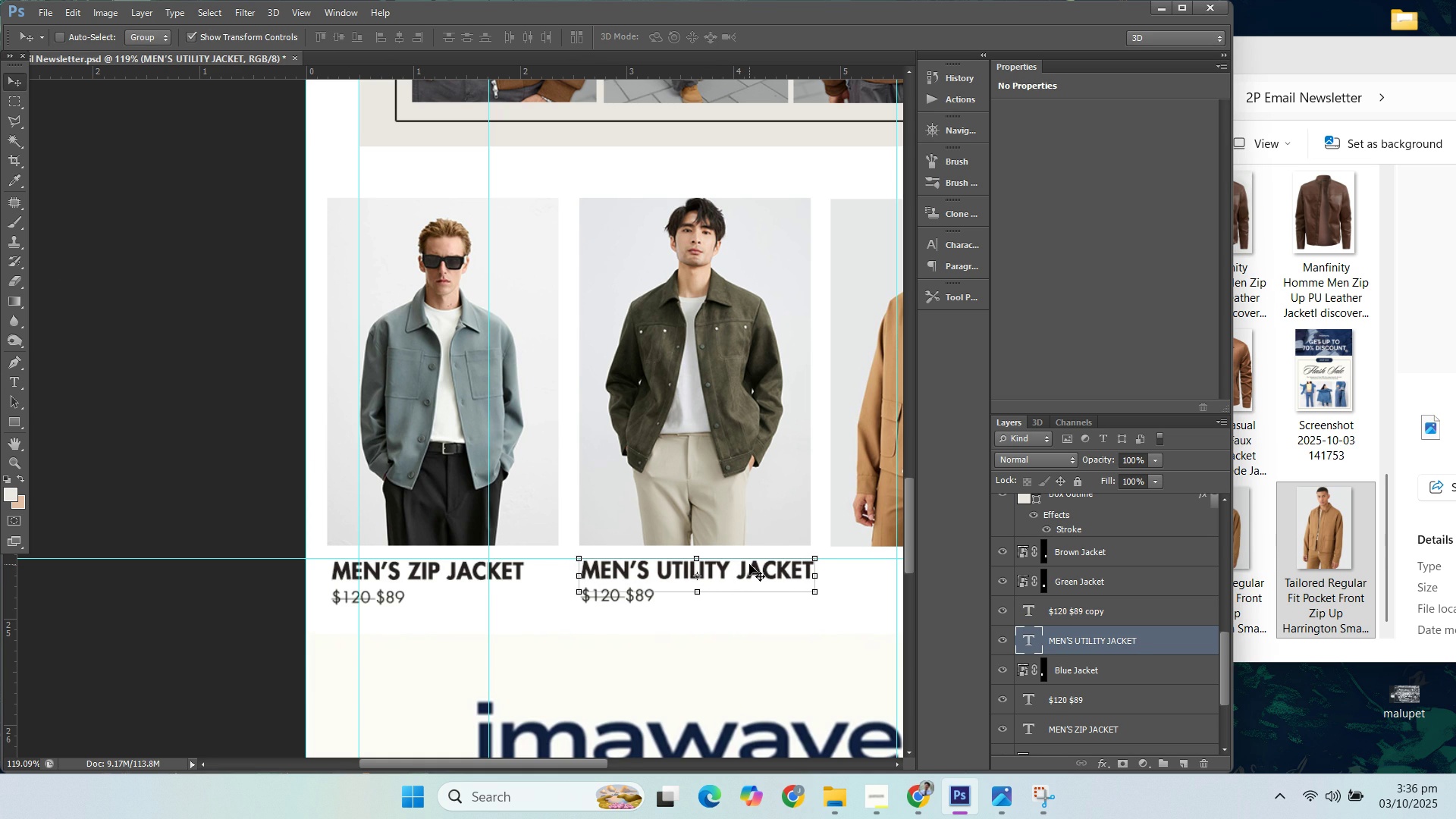 
key(ArrowRight)
 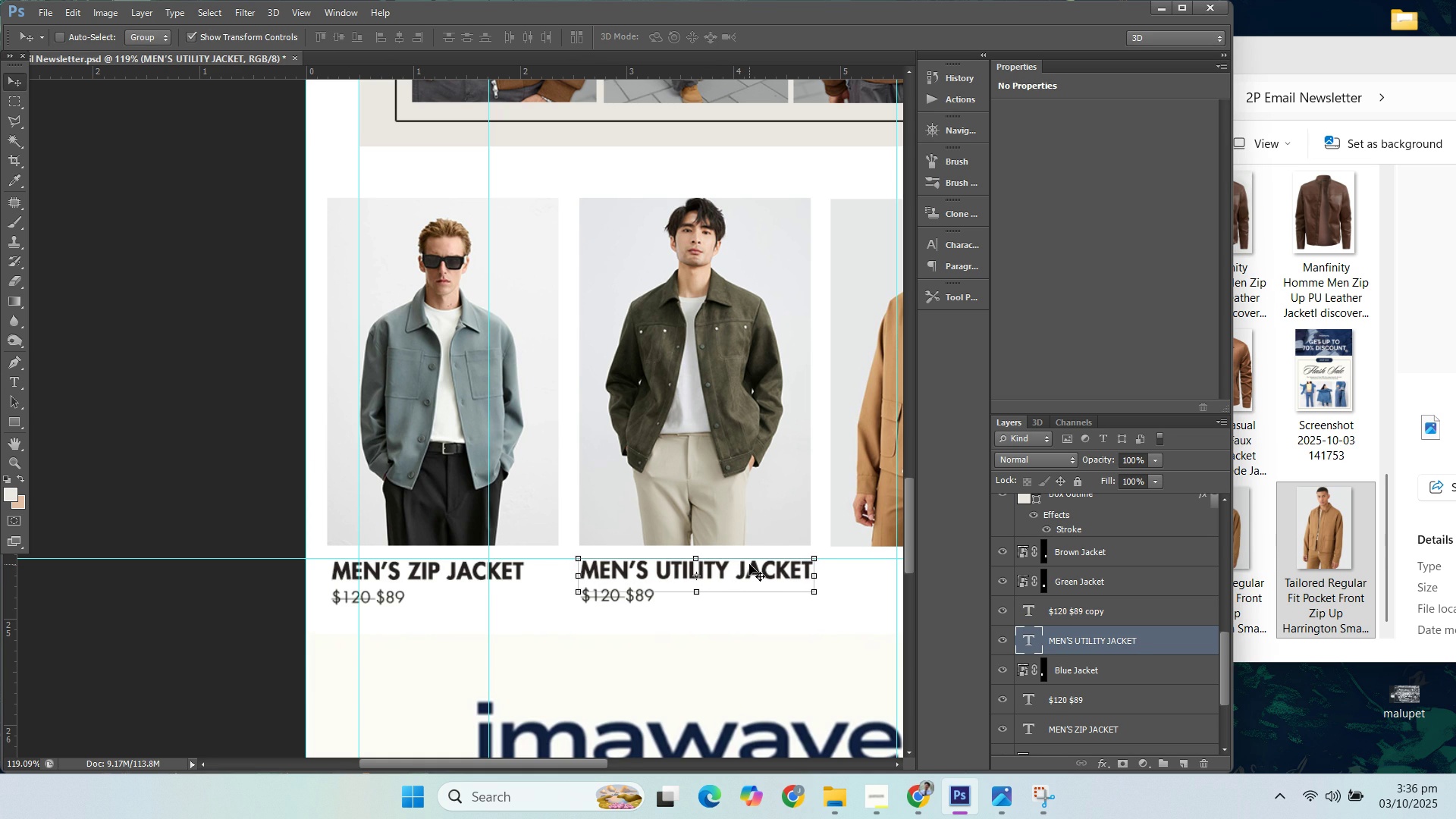 
key(ArrowLeft)
 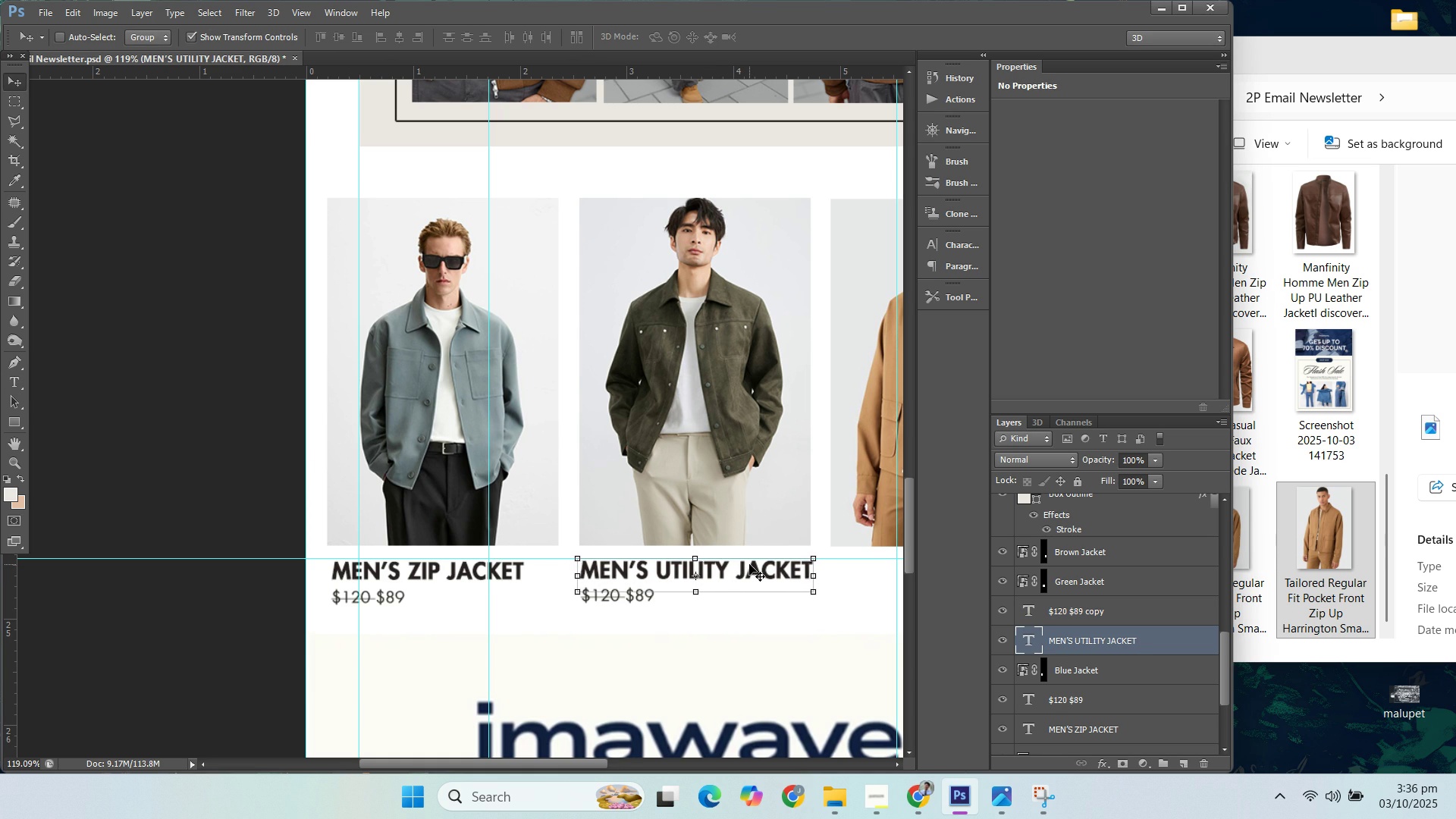 
key(ArrowLeft)
 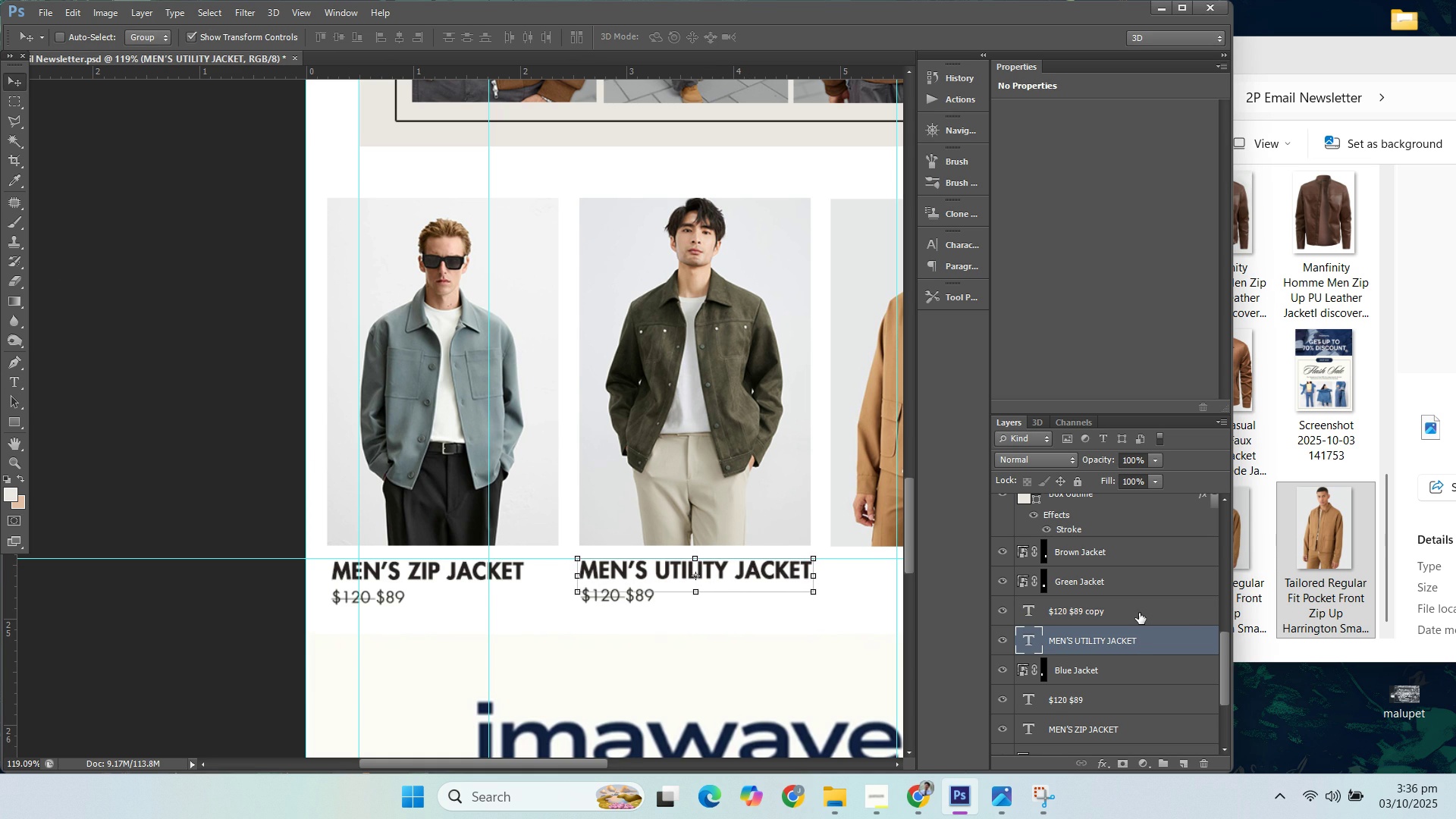 
left_click([1131, 613])
 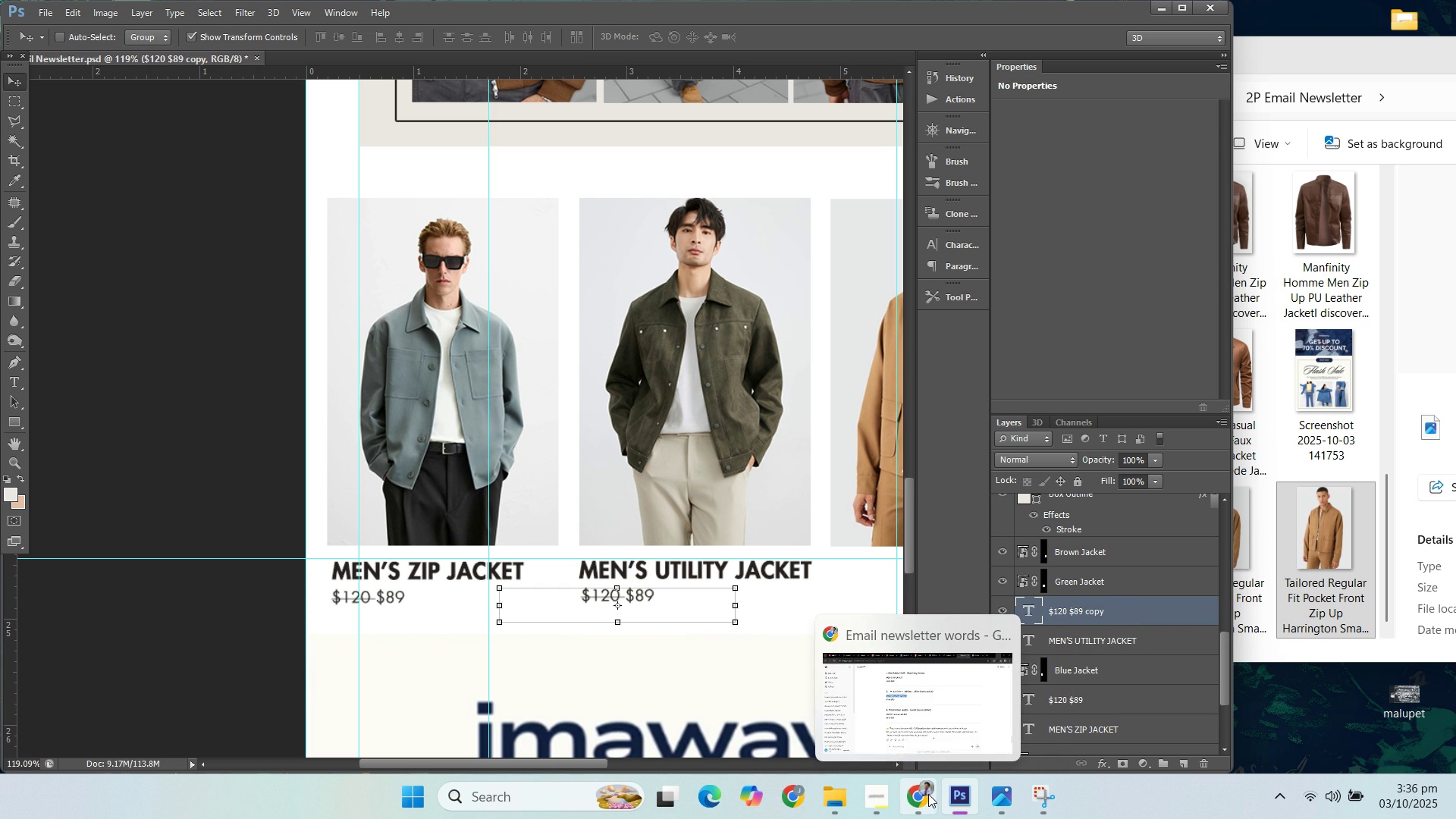 
left_click([932, 789])